 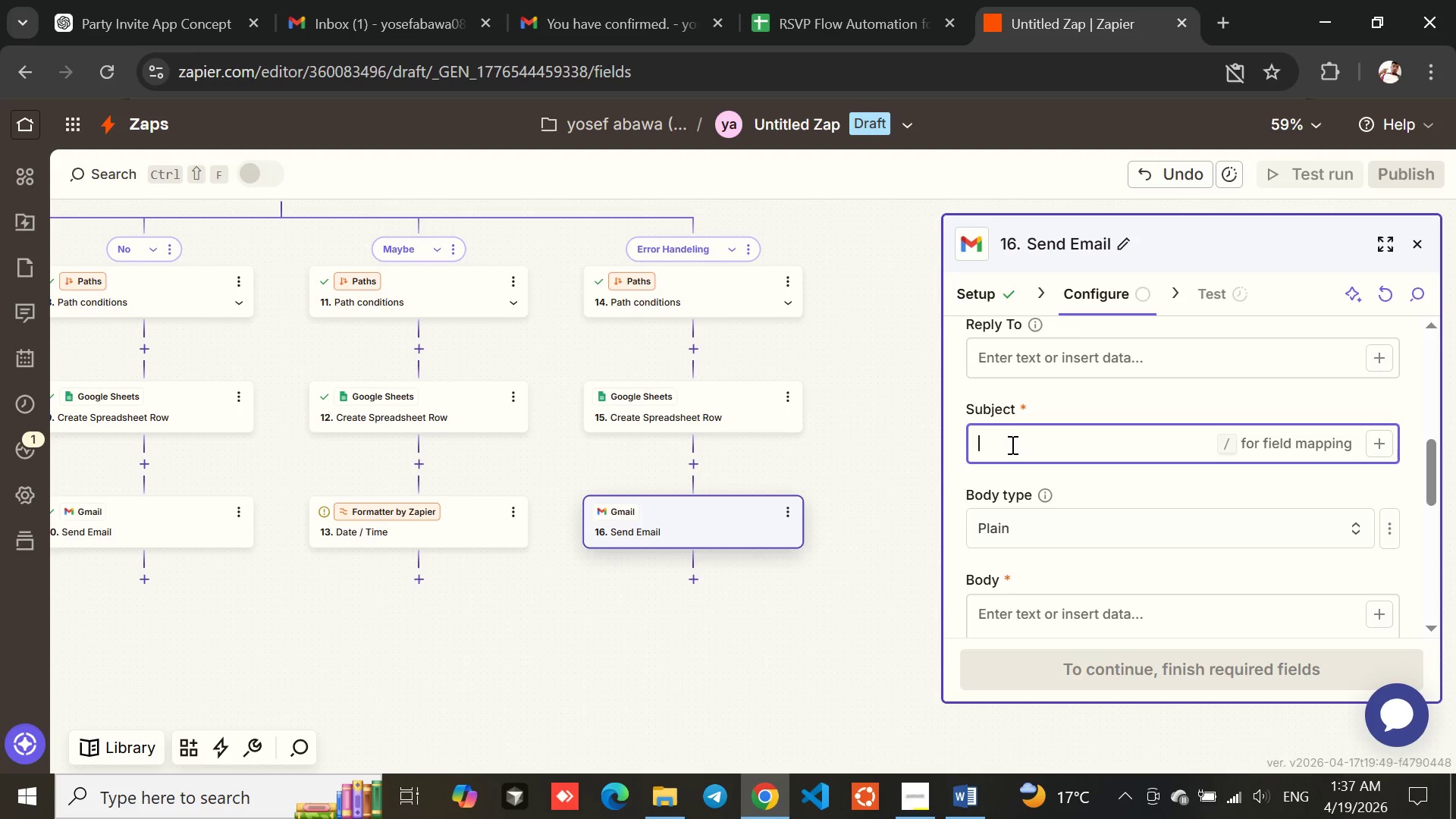 
type(Error Message)
 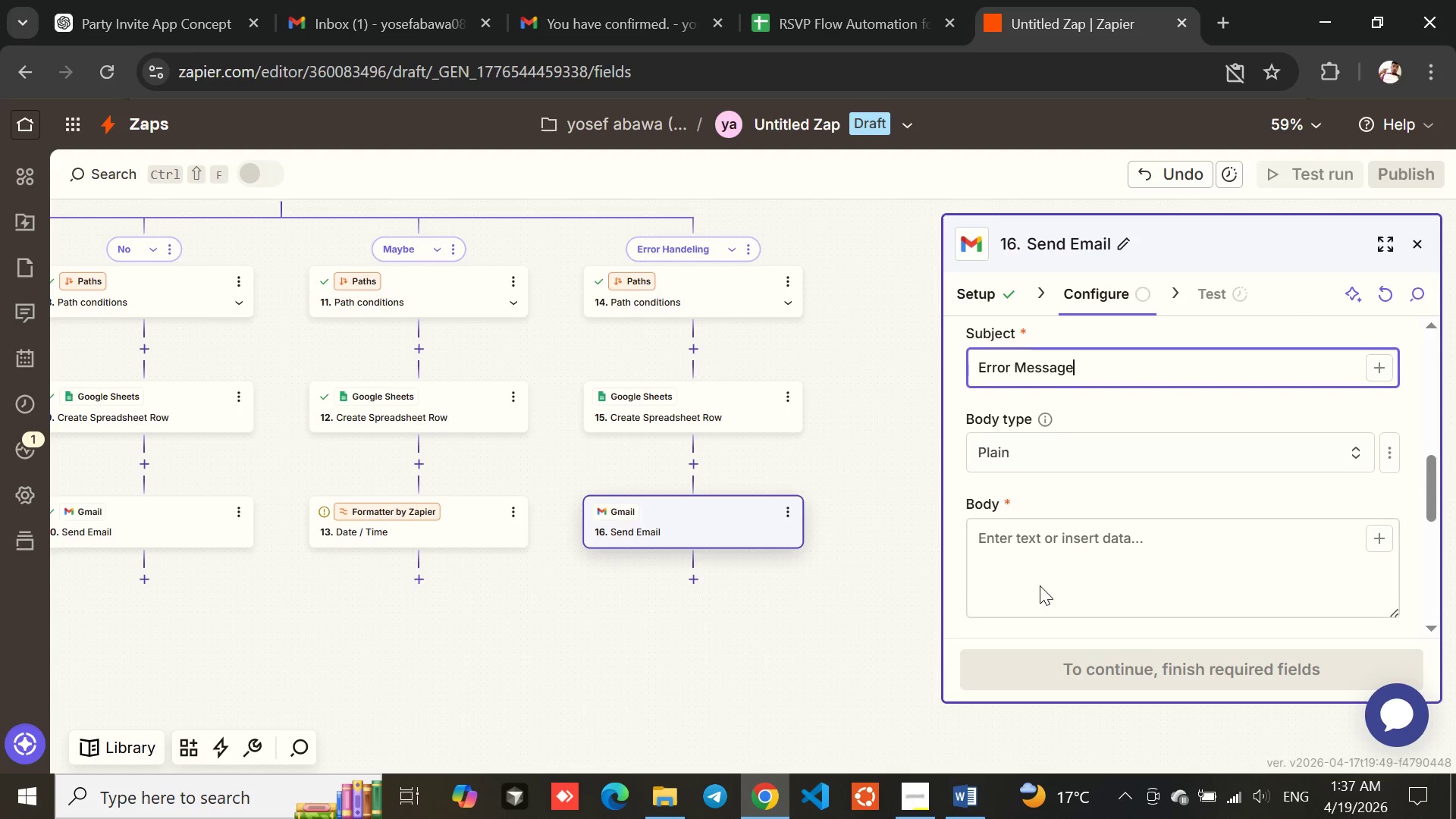 
left_click_drag(start_coordinate=[1034, 513], to_coordinate=[1025, 530])
 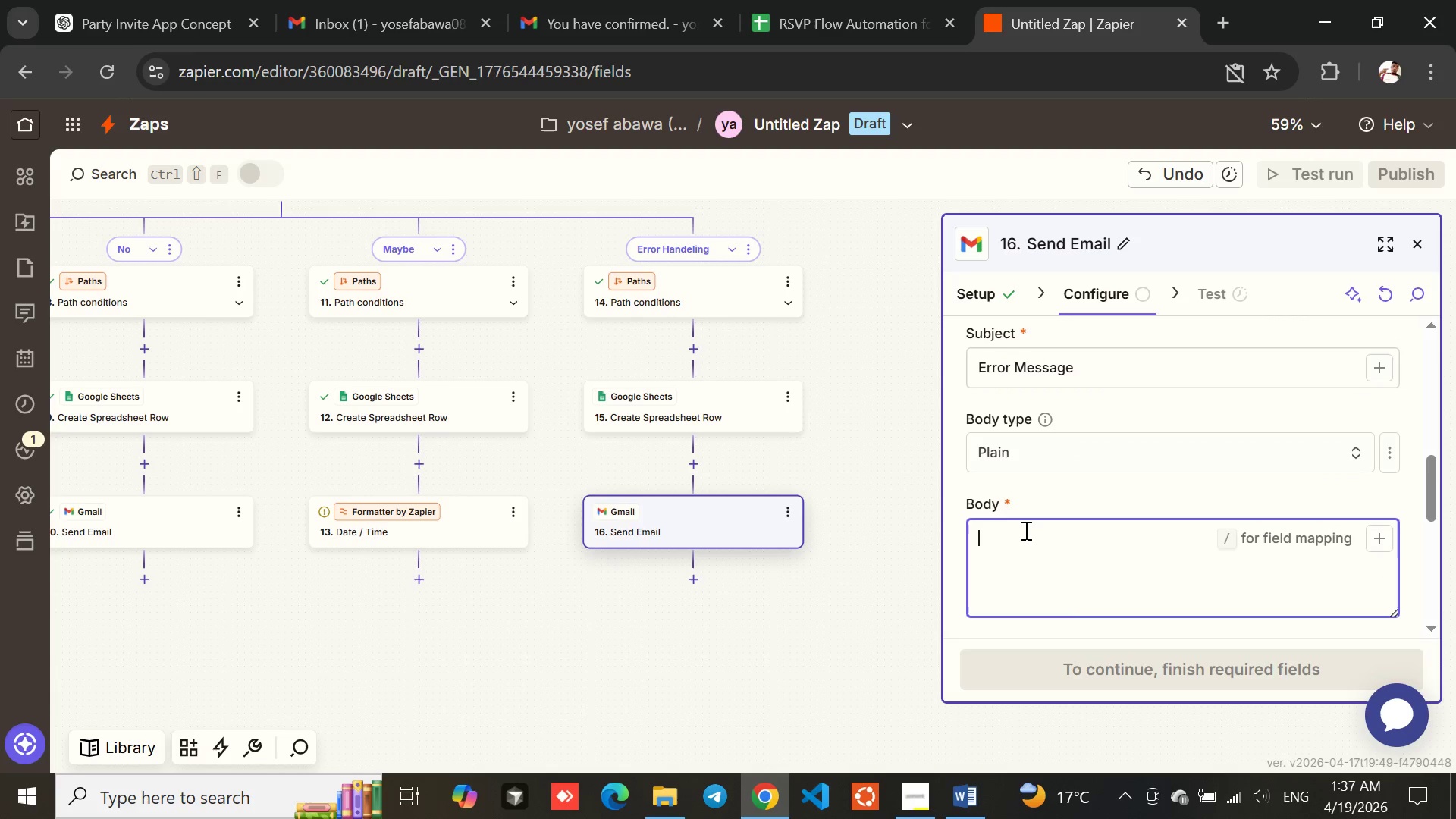 
left_click([1025, 530])
 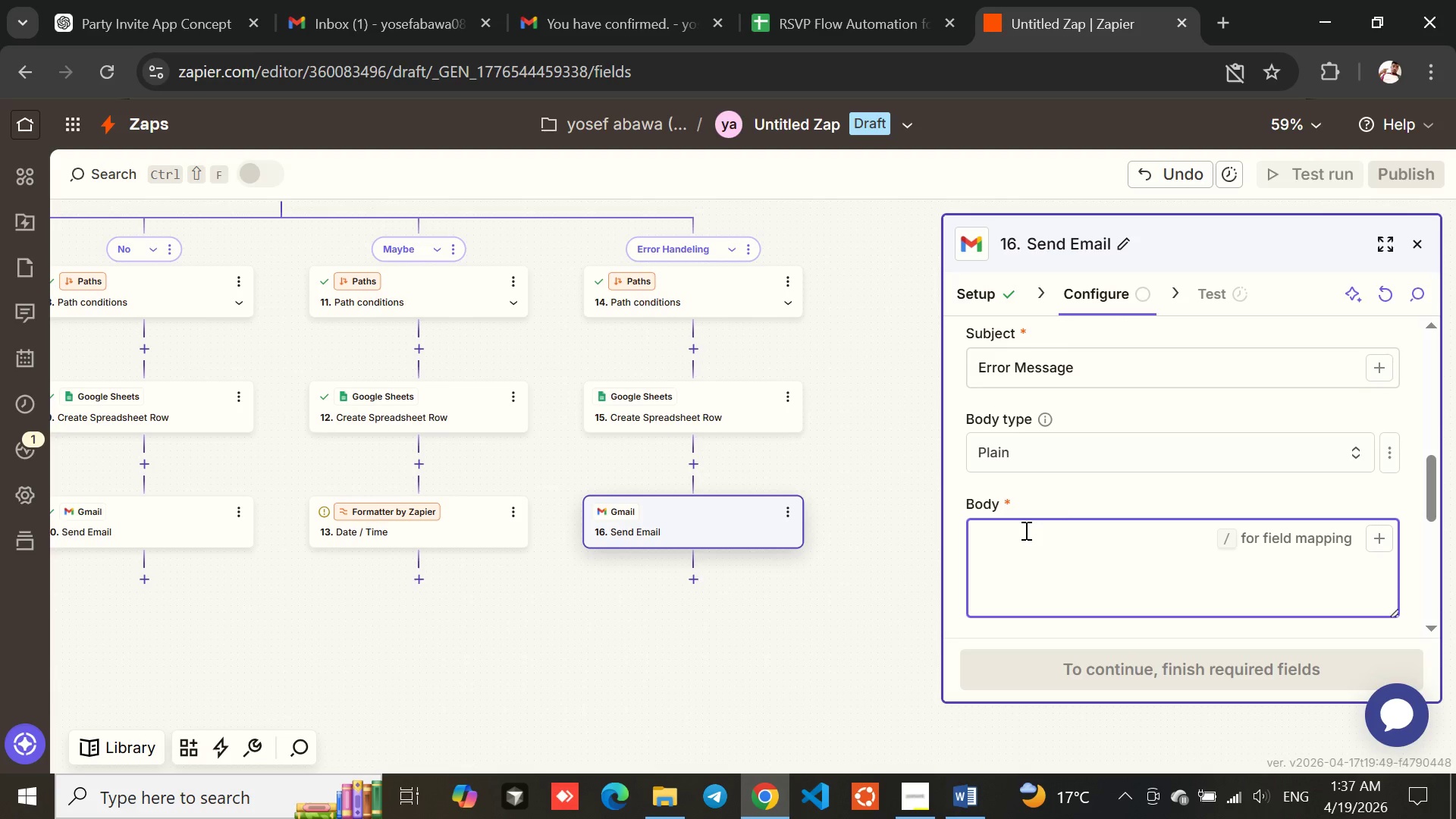 
type(Could not )
 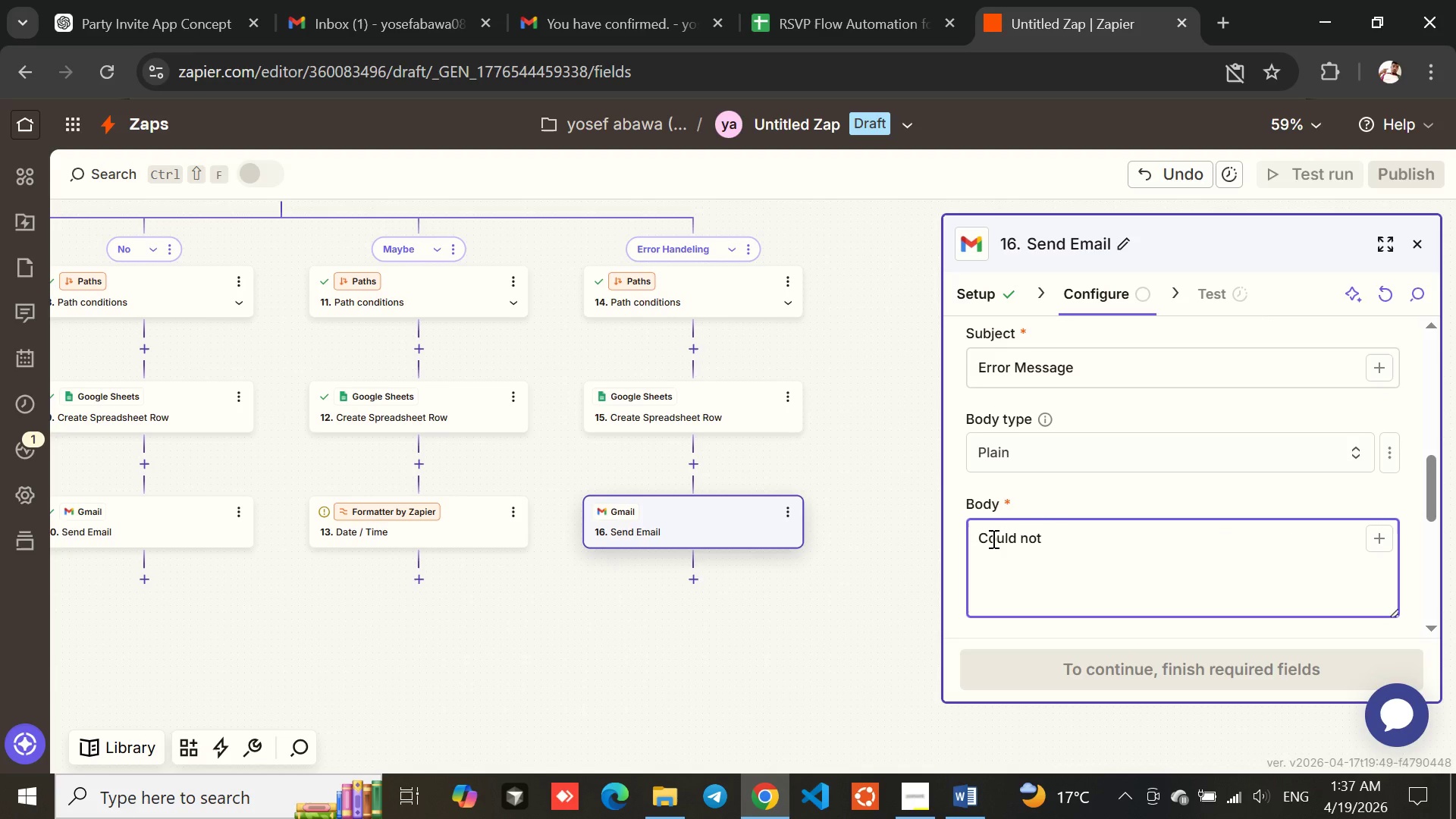 
wait(9.98)
 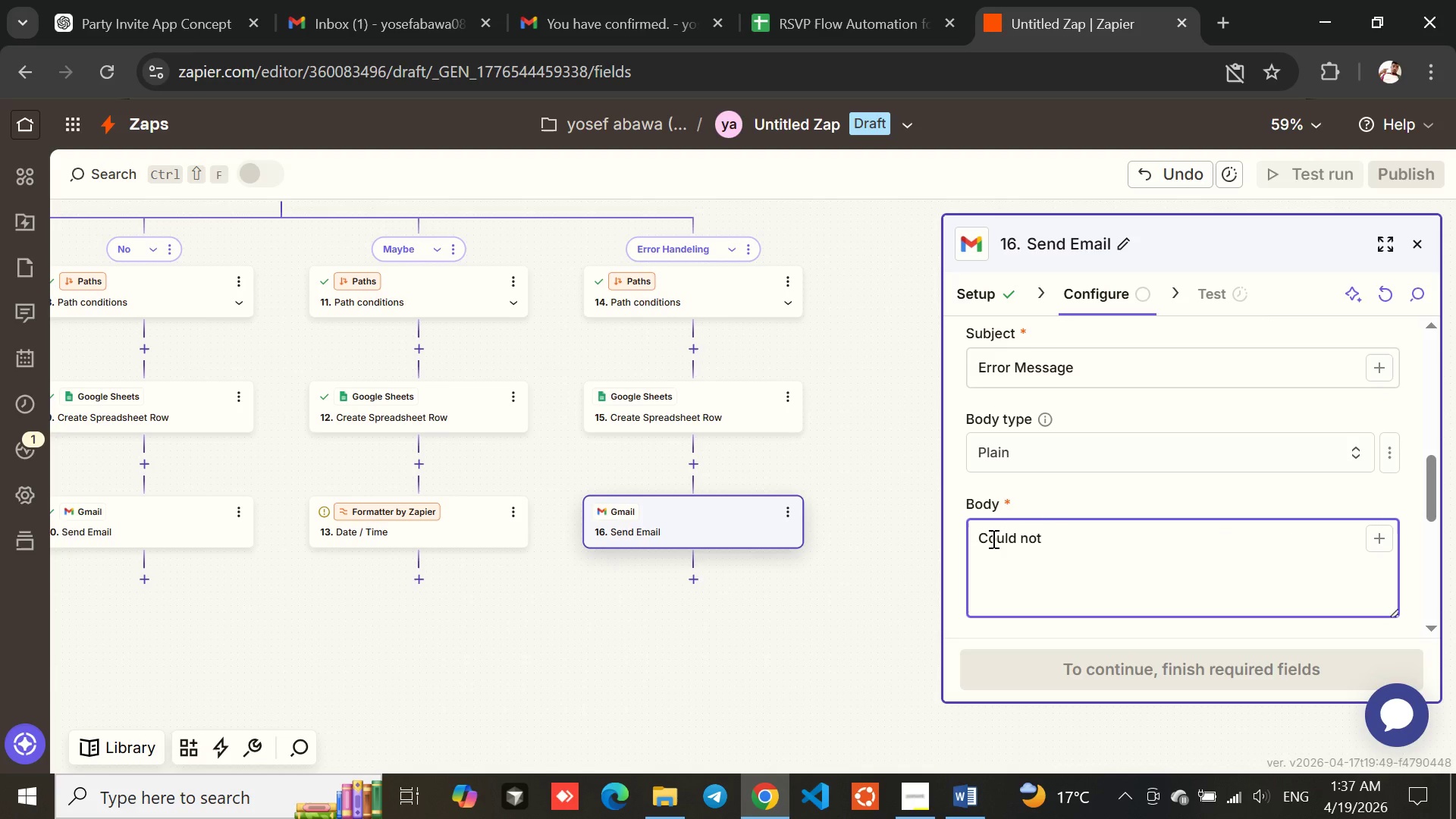 
type(detect RSVP.)
 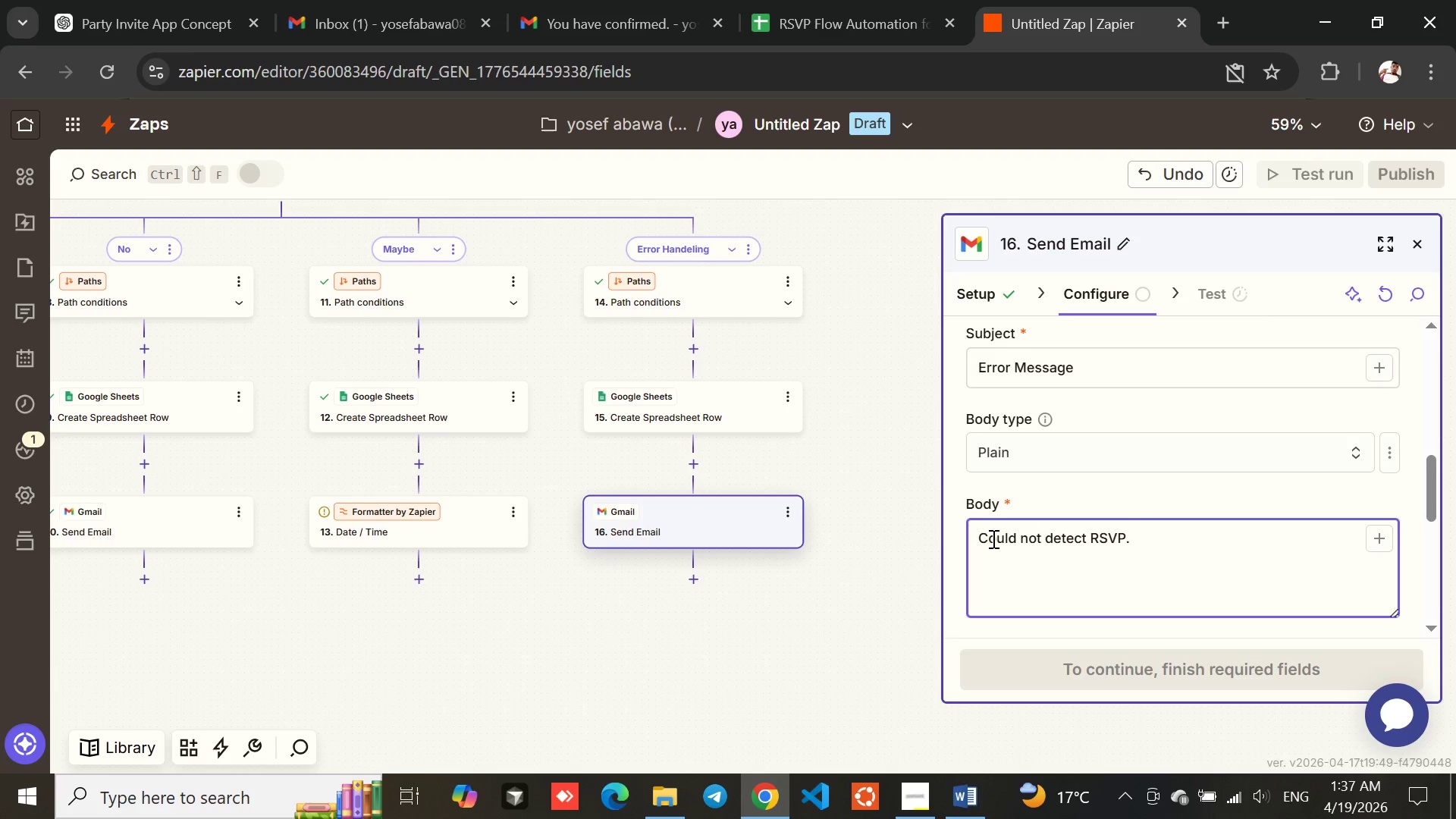 
wait(6.64)
 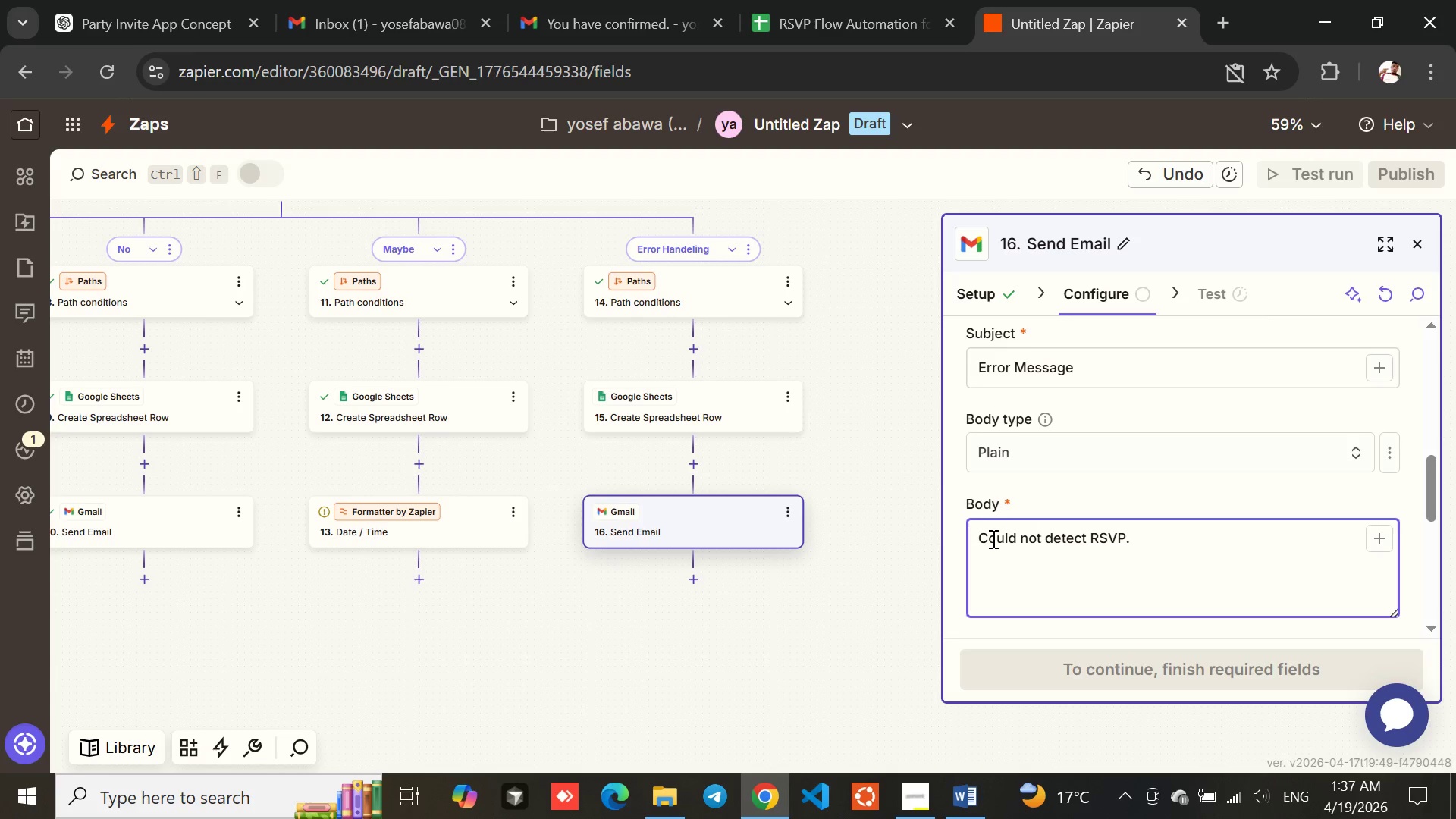 
type( Please review manually.)
 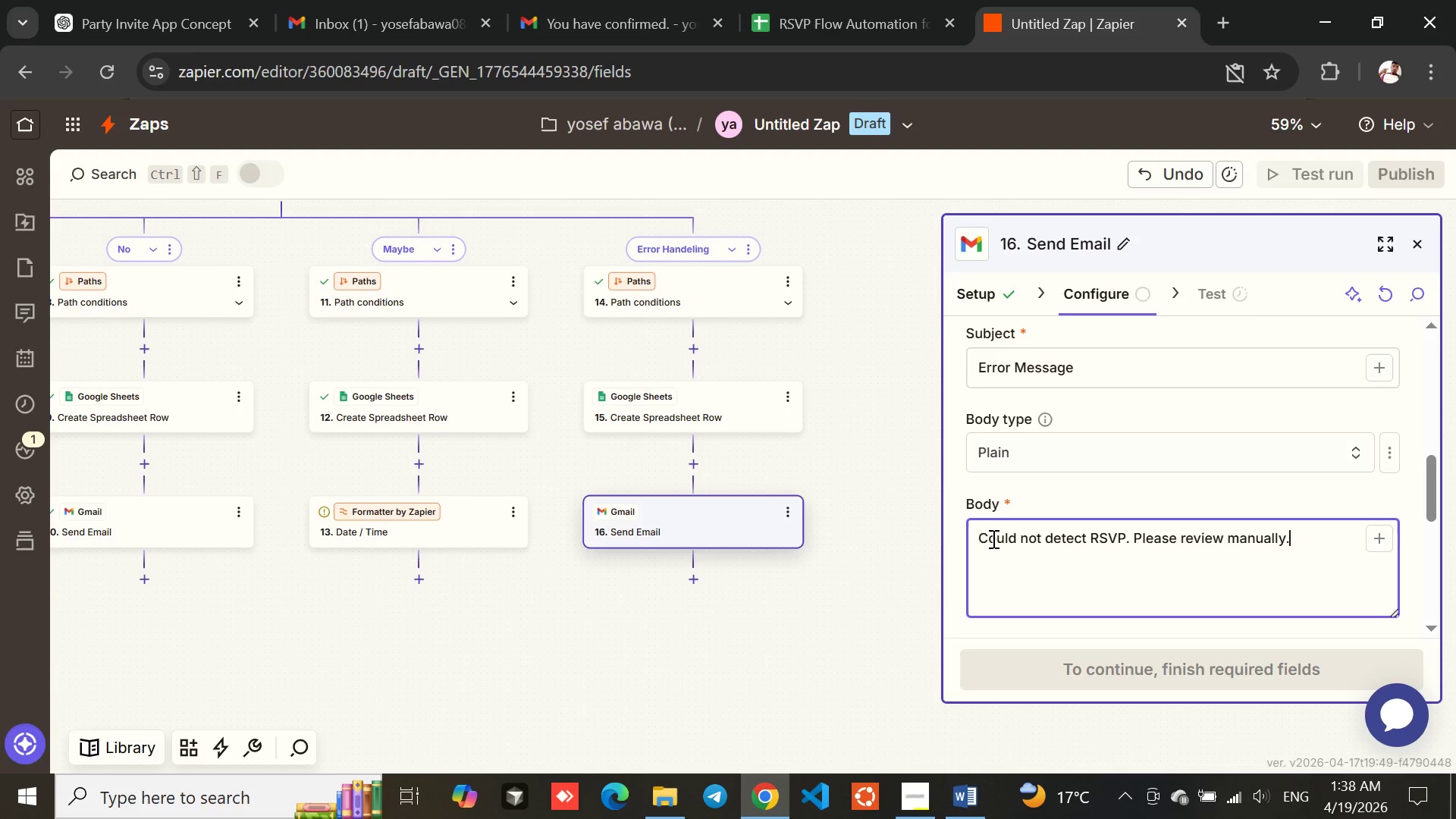 
wait(8.45)
 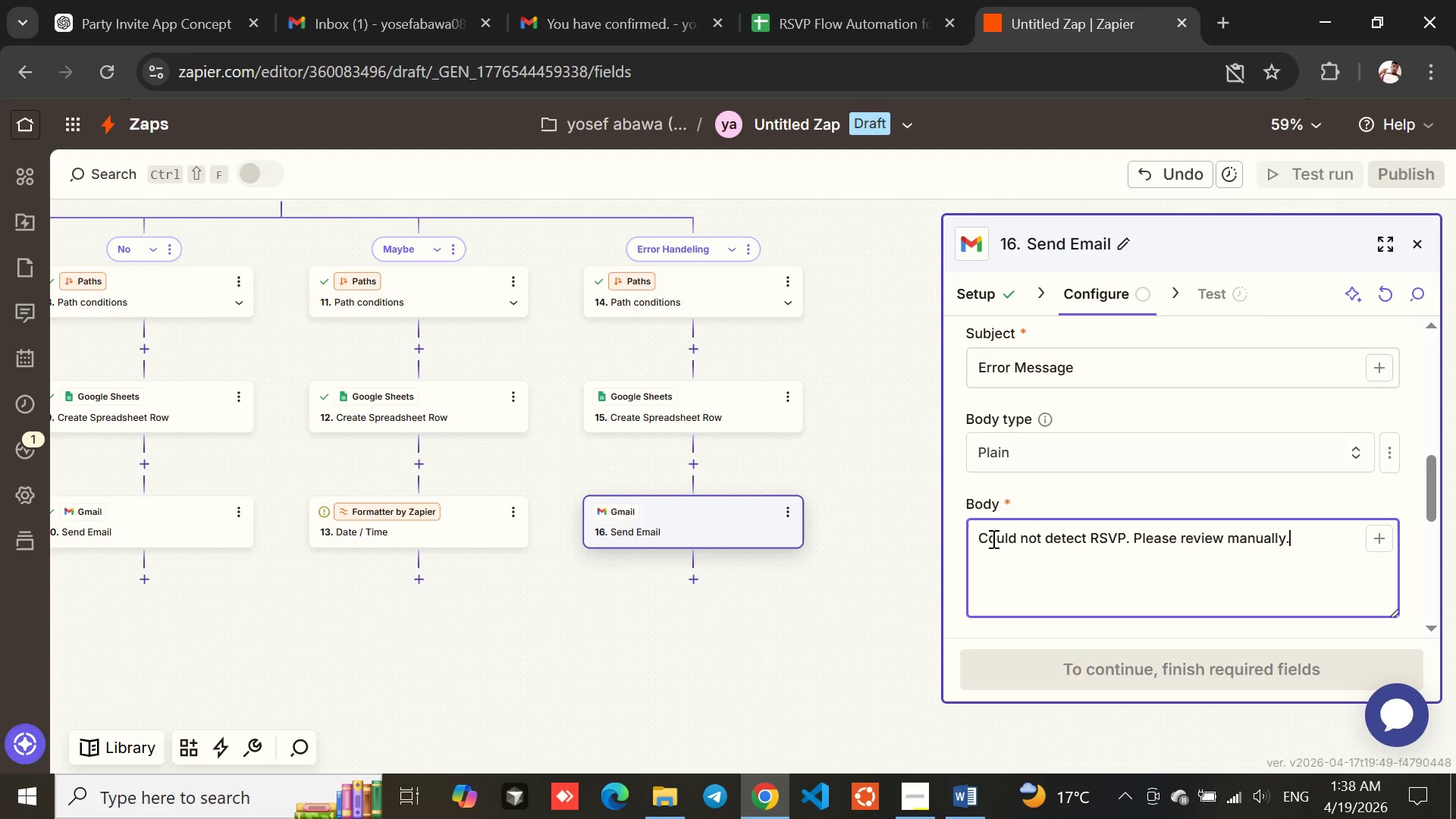 
left_click([1148, 629])
 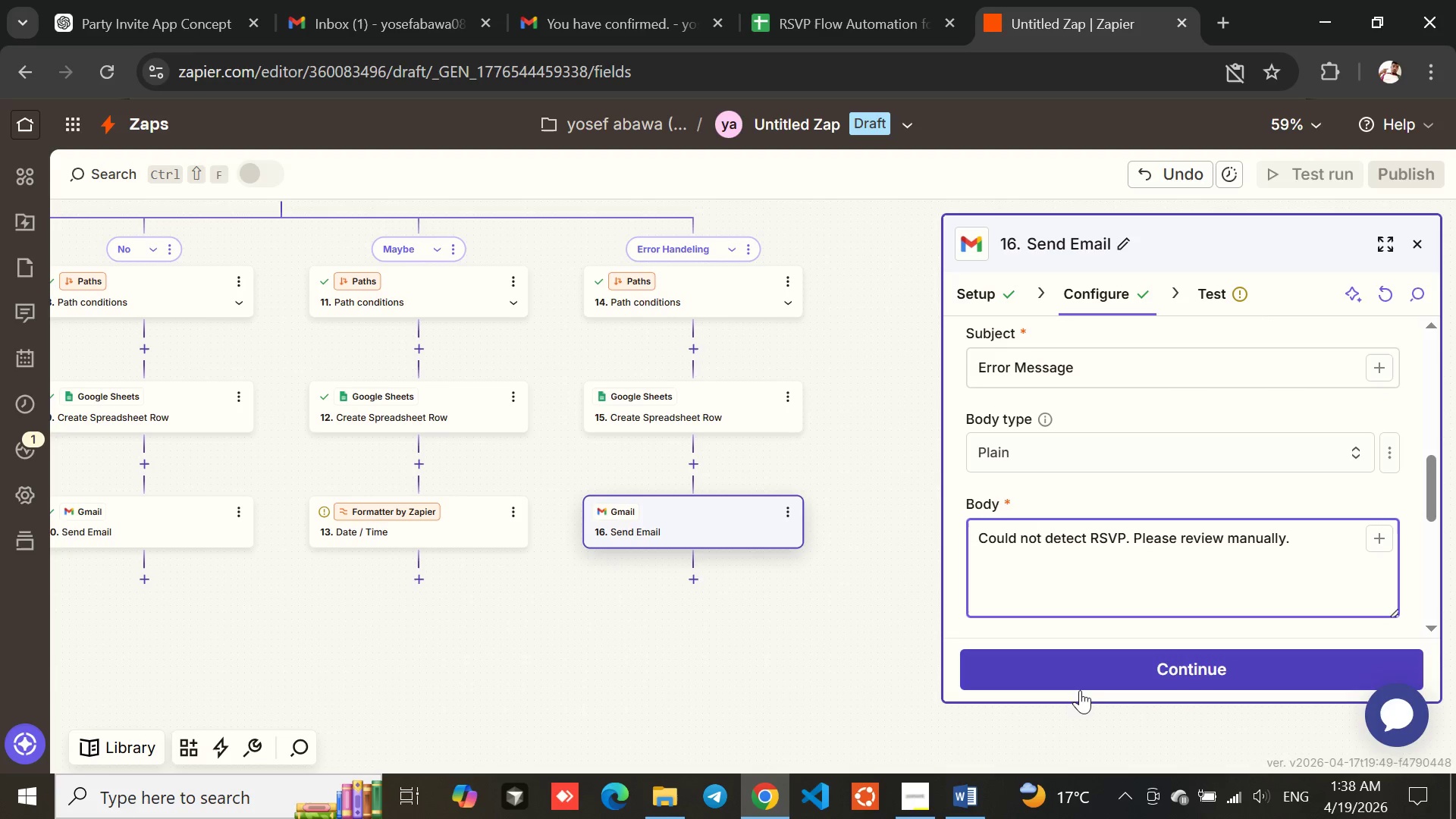 
left_click([921, 801])